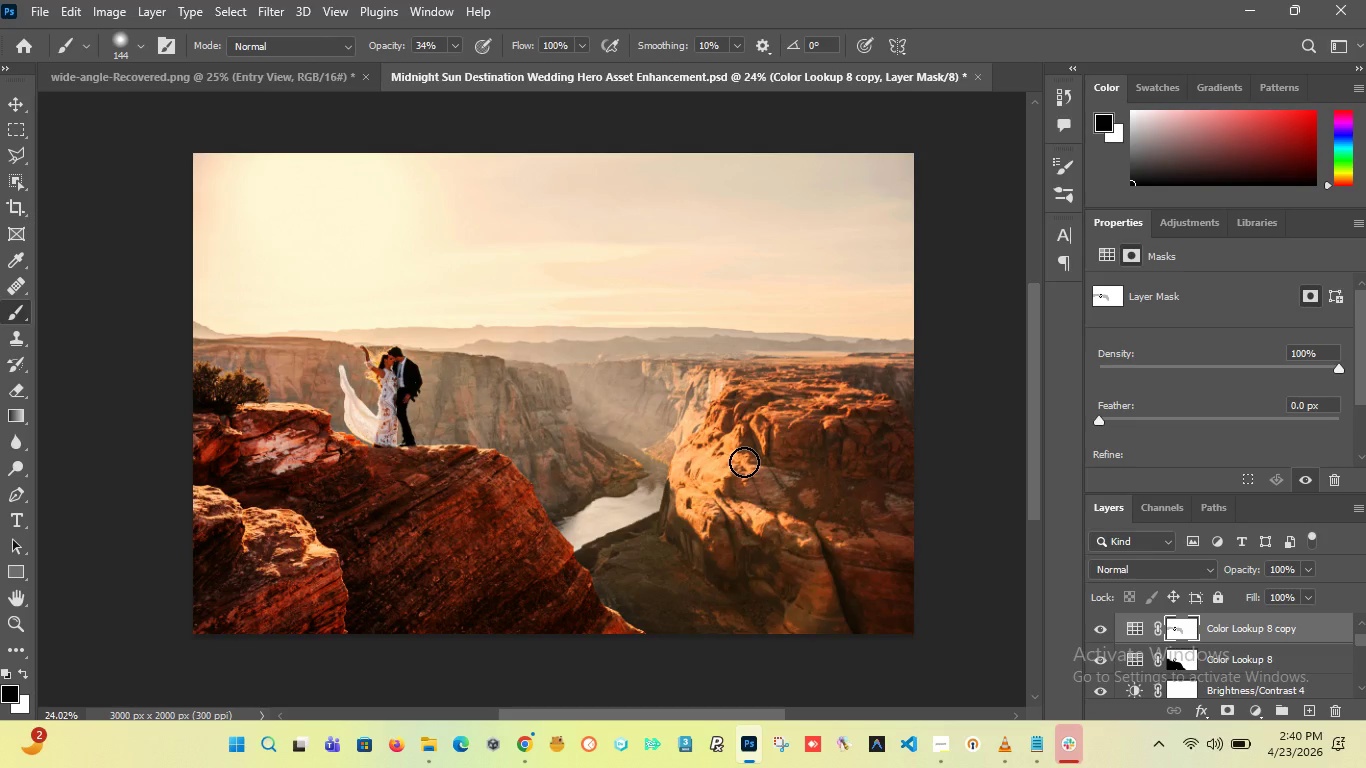 
scroll: coordinate [522, 356], scroll_direction: up, amount: 1.0
 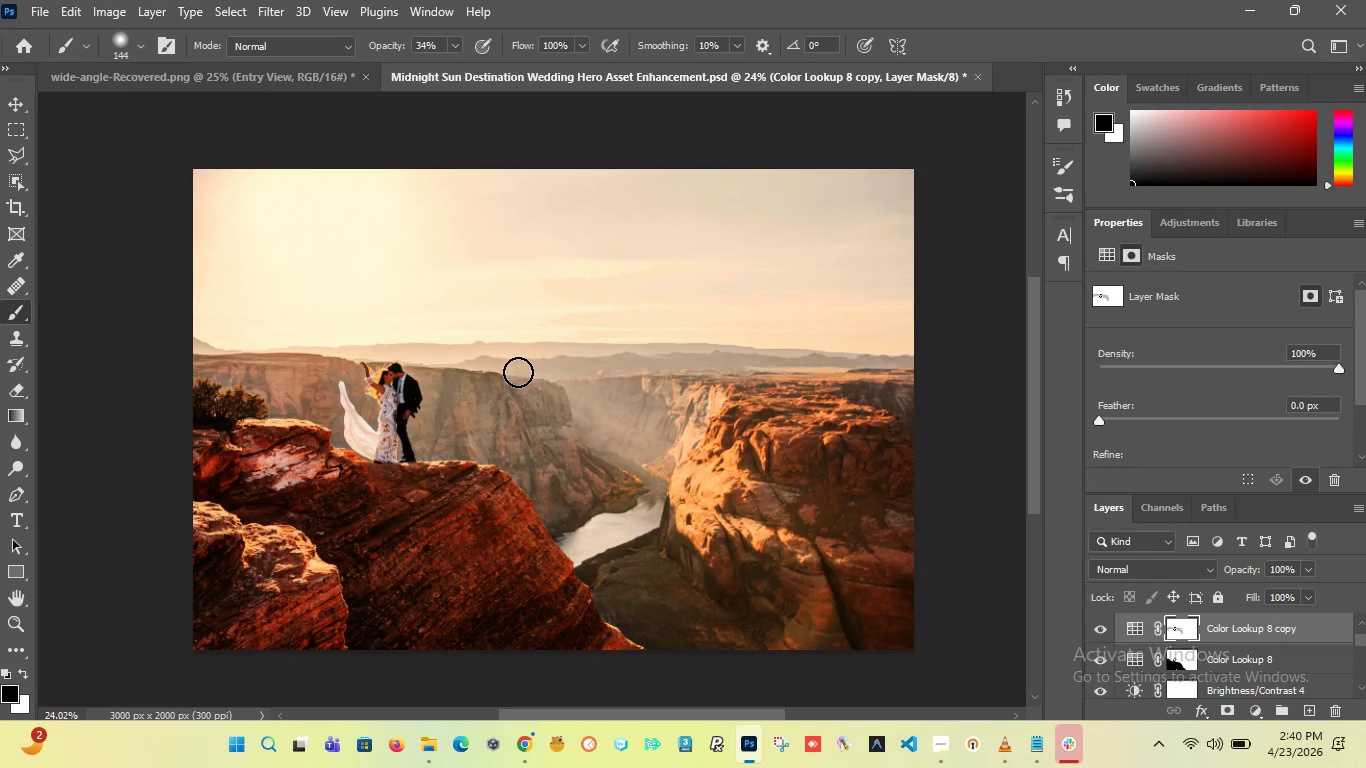 
scroll: coordinate [518, 373], scroll_direction: down, amount: 2.0
 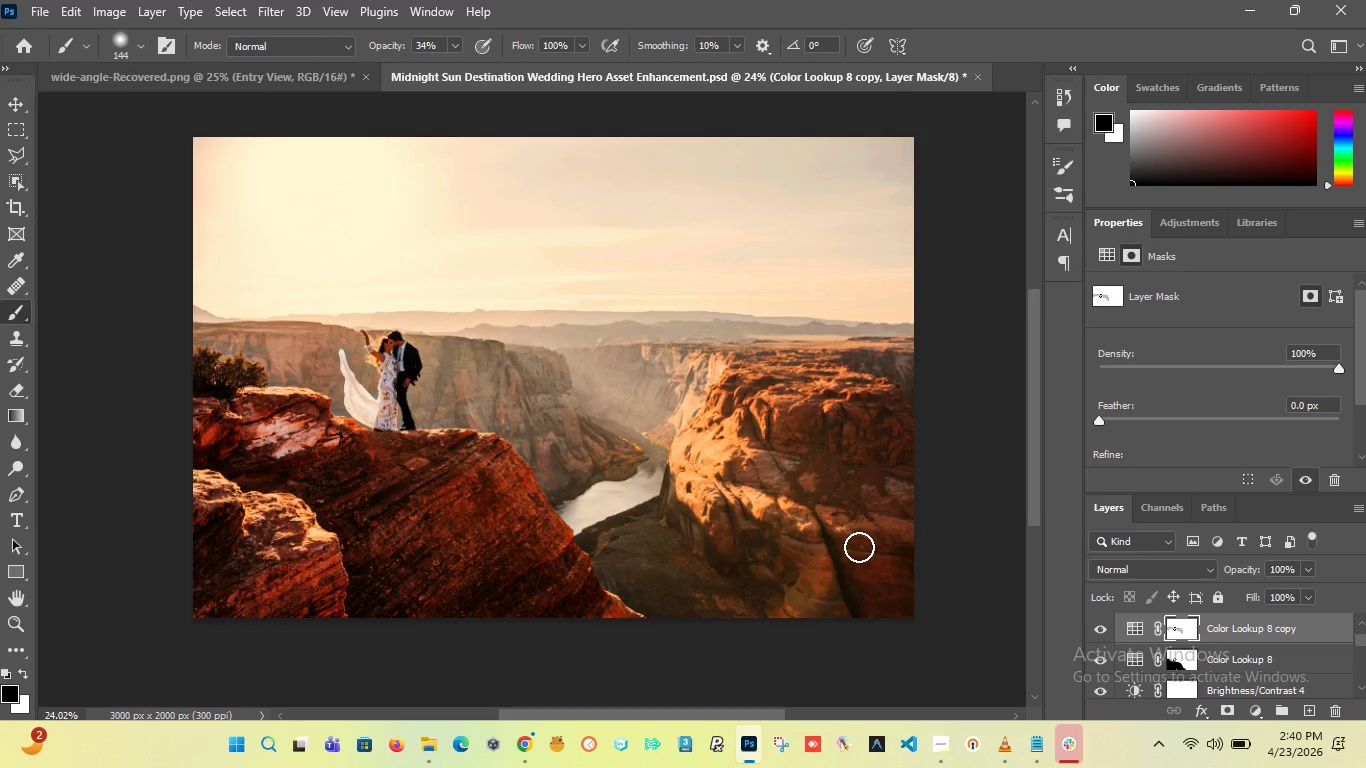 
scroll: coordinate [635, 492], scroll_direction: up, amount: 3.0
 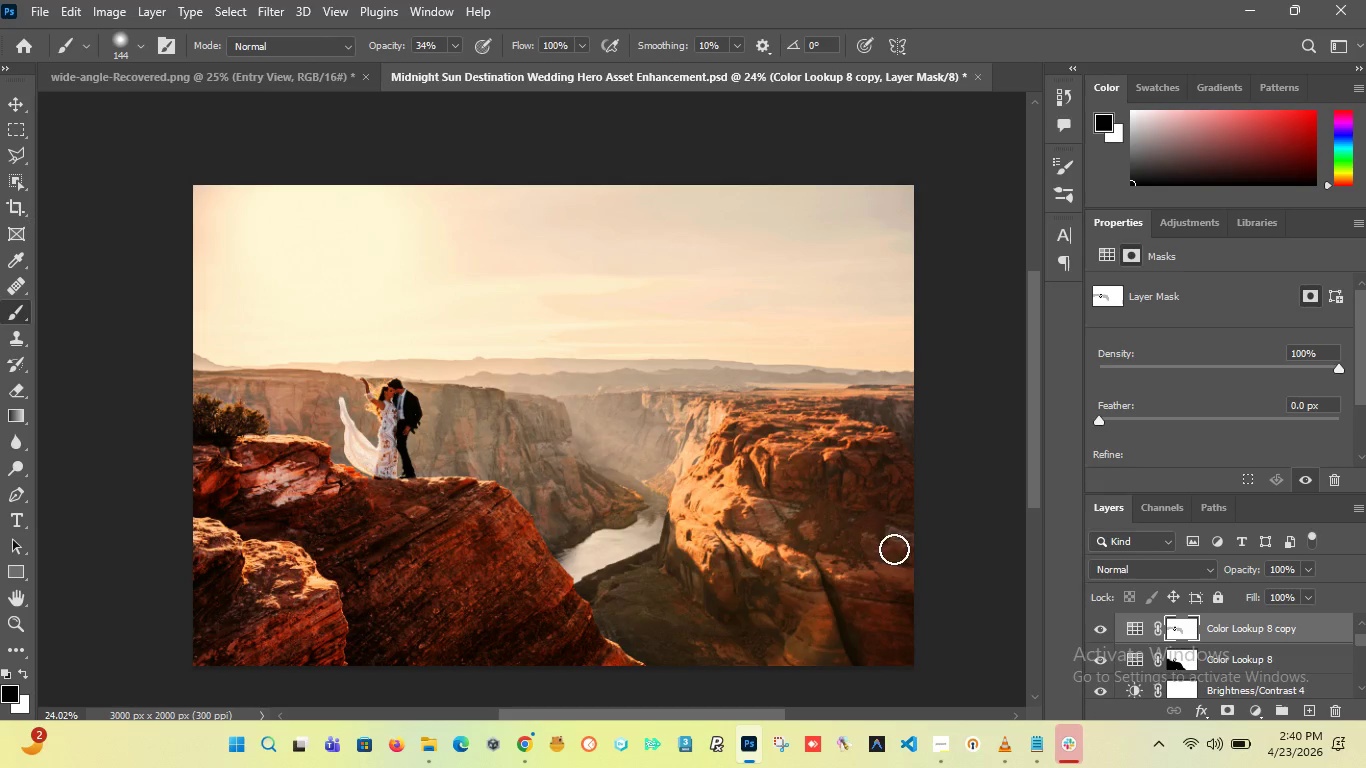 
wait(5.26)
 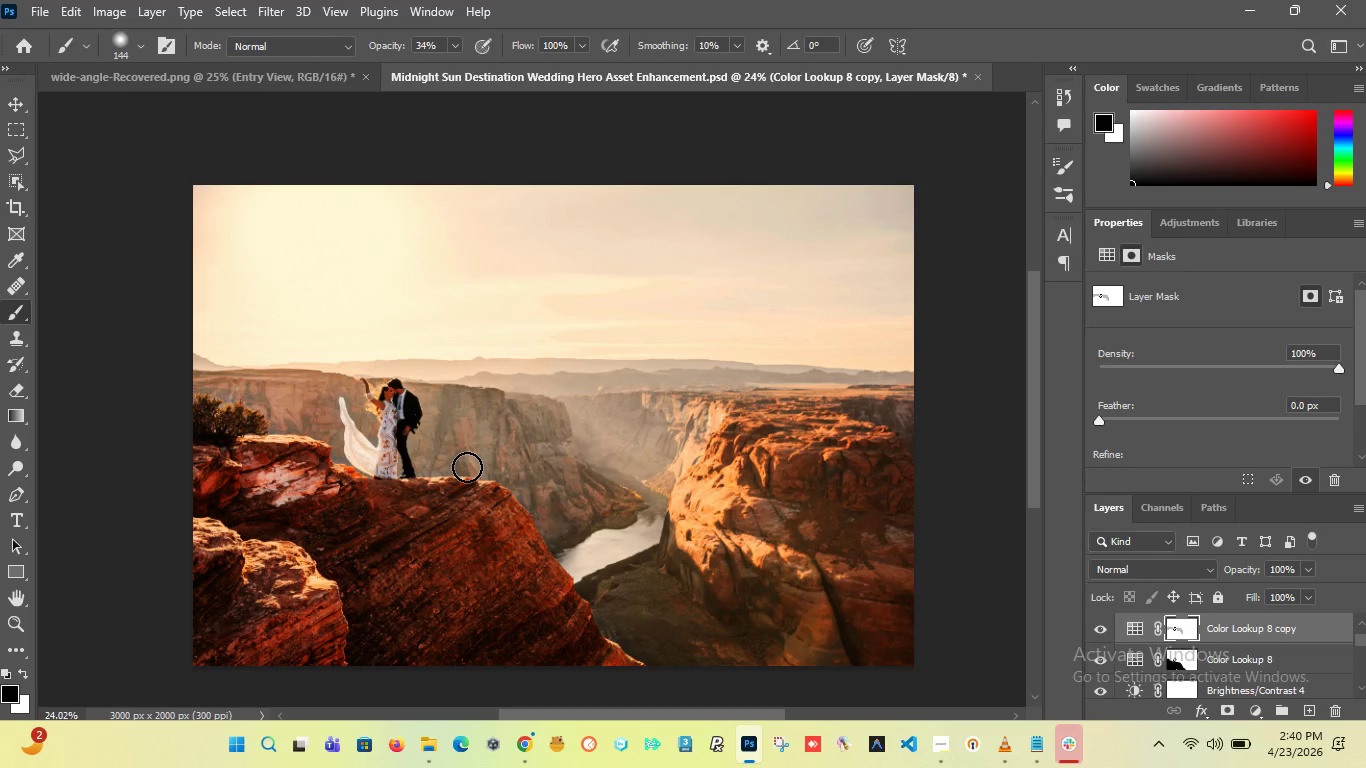 
scroll: coordinate [424, 381], scroll_direction: up, amount: 32.0
 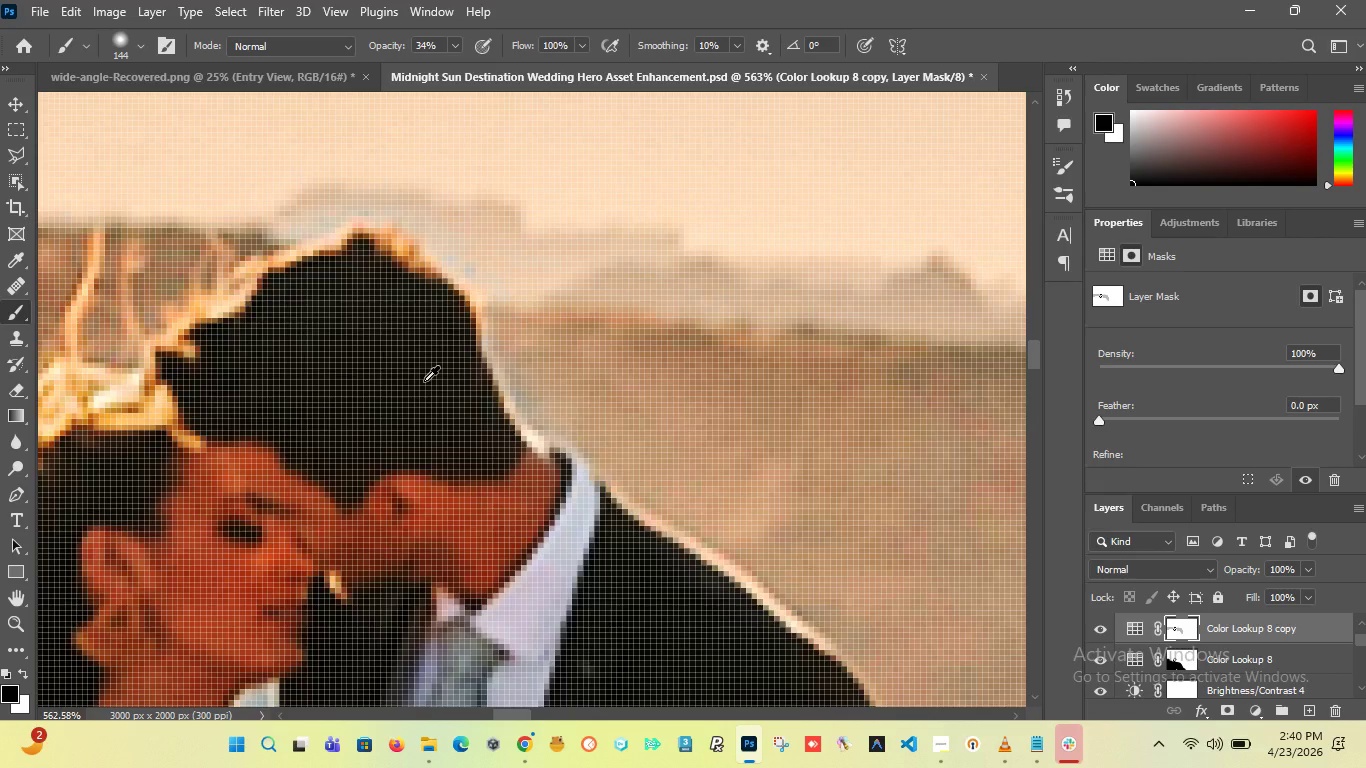 
scroll: coordinate [424, 381], scroll_direction: down, amount: 6.0
 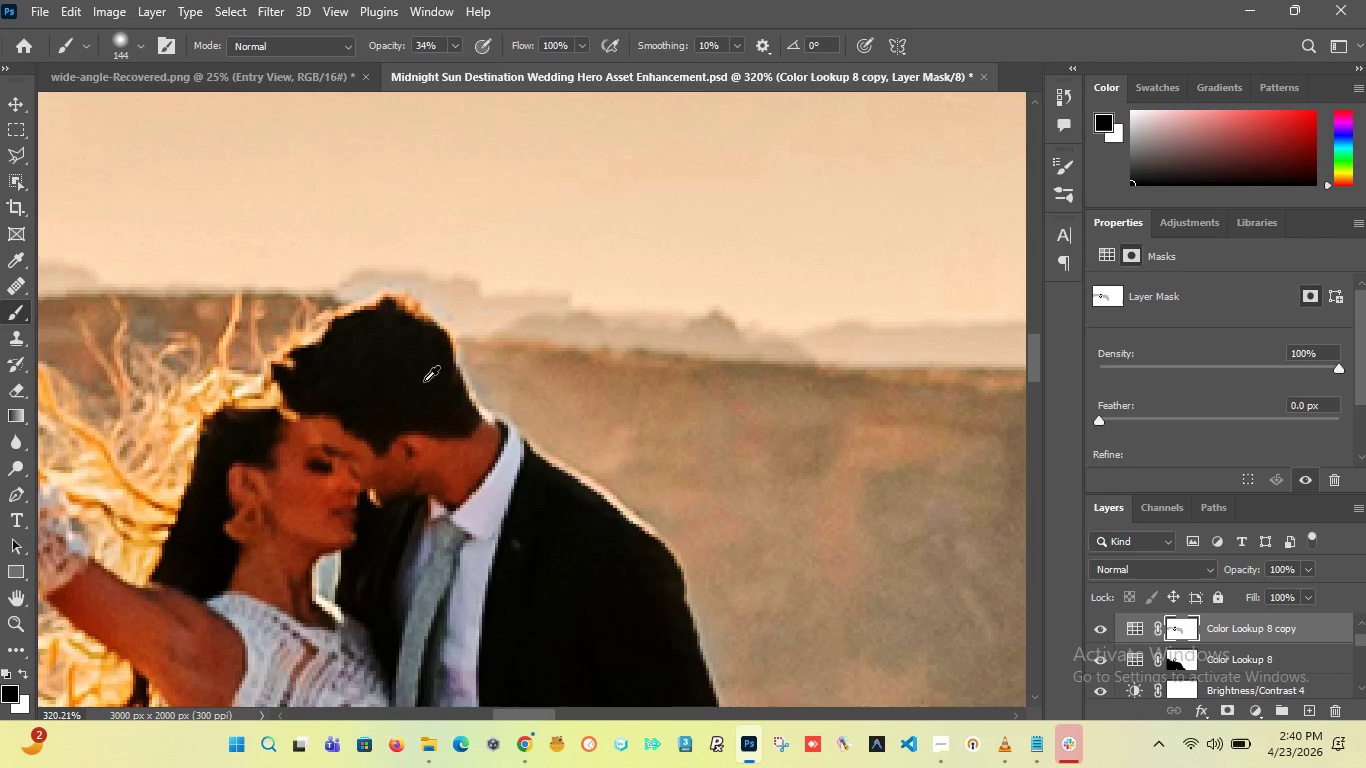 
scroll: coordinate [424, 381], scroll_direction: up, amount: 32.0
 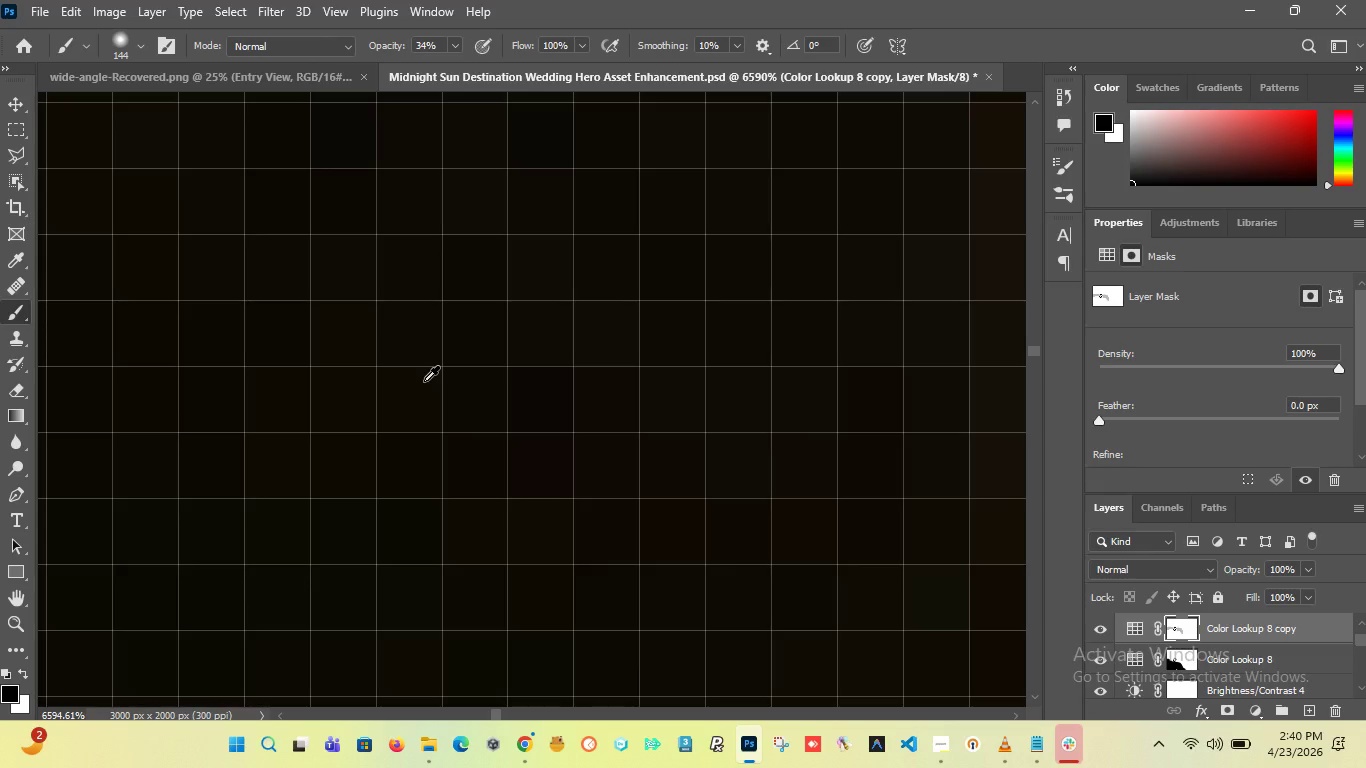 
scroll: coordinate [423, 380], scroll_direction: down, amount: 54.0
 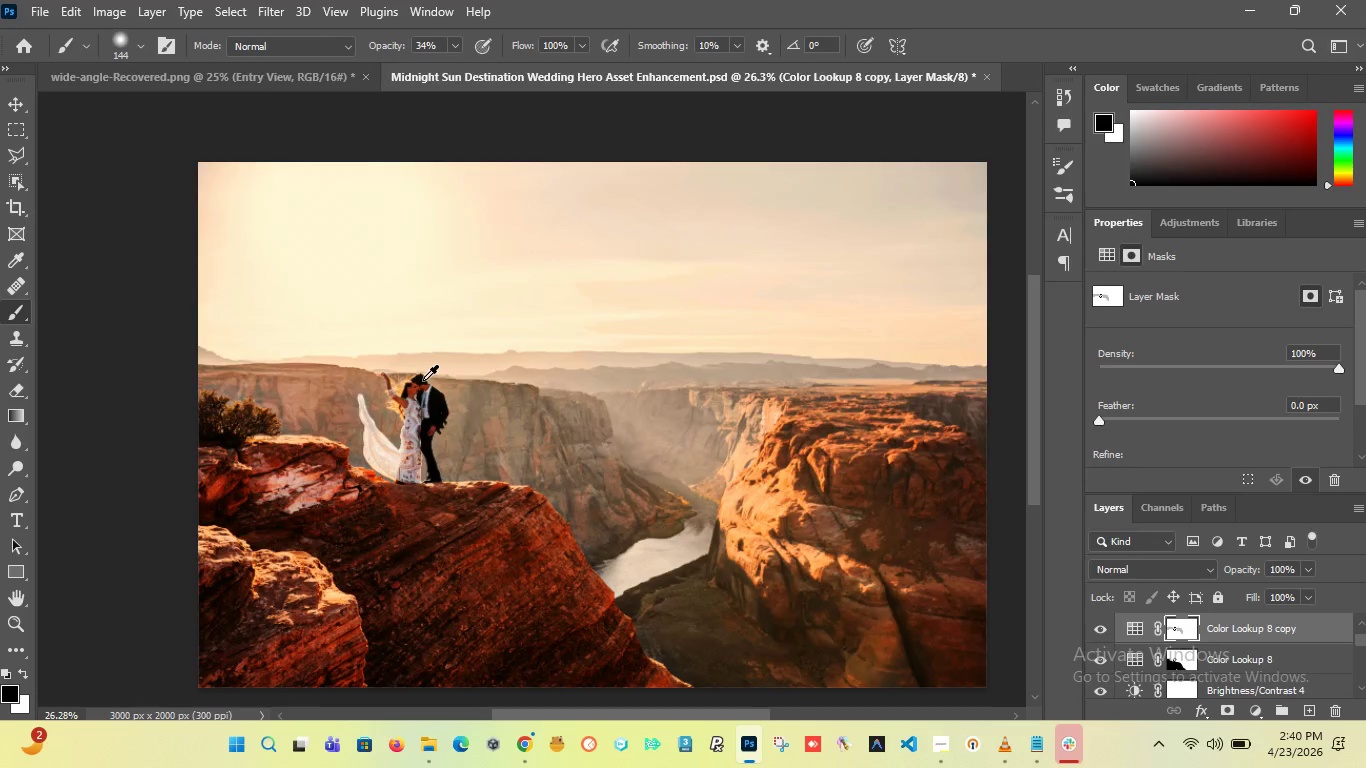 
scroll: coordinate [678, 424], scroll_direction: up, amount: 36.0
 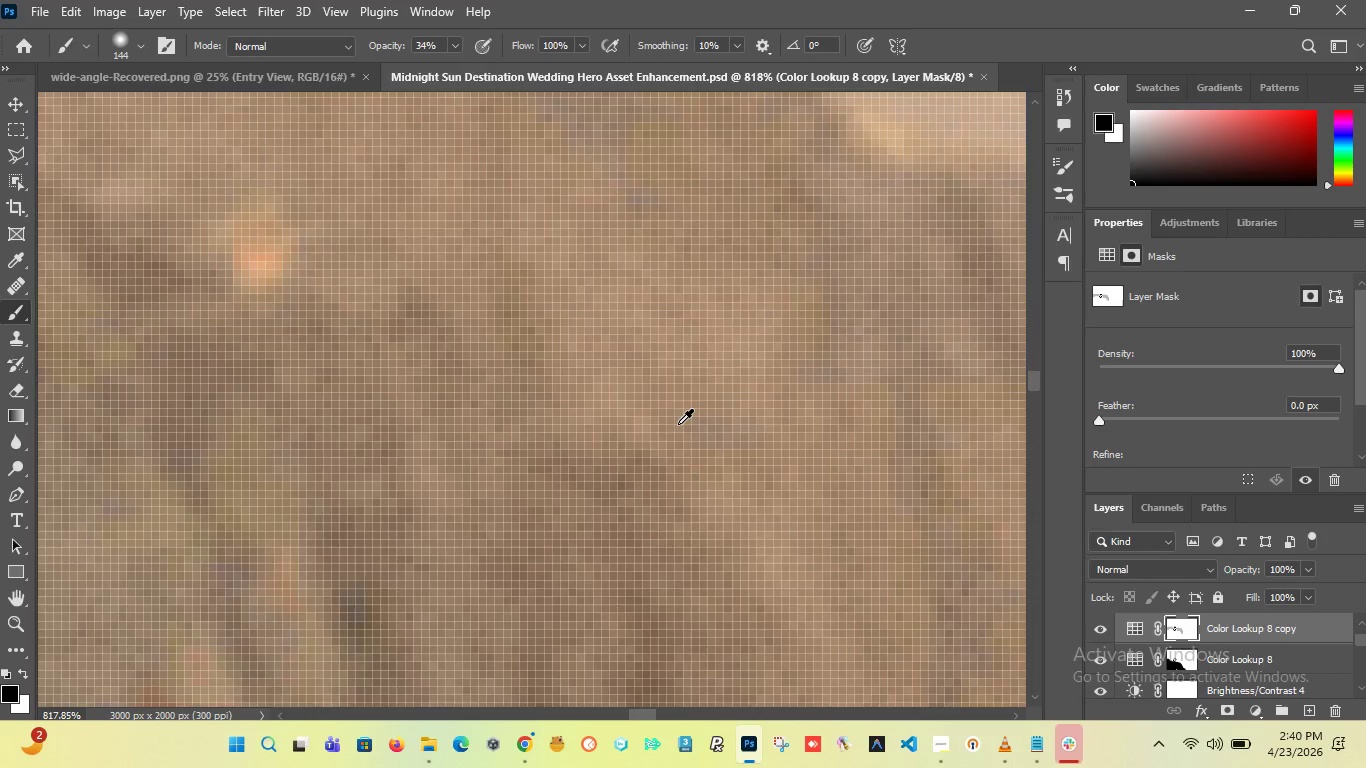 
scroll: coordinate [678, 424], scroll_direction: down, amount: 41.0
 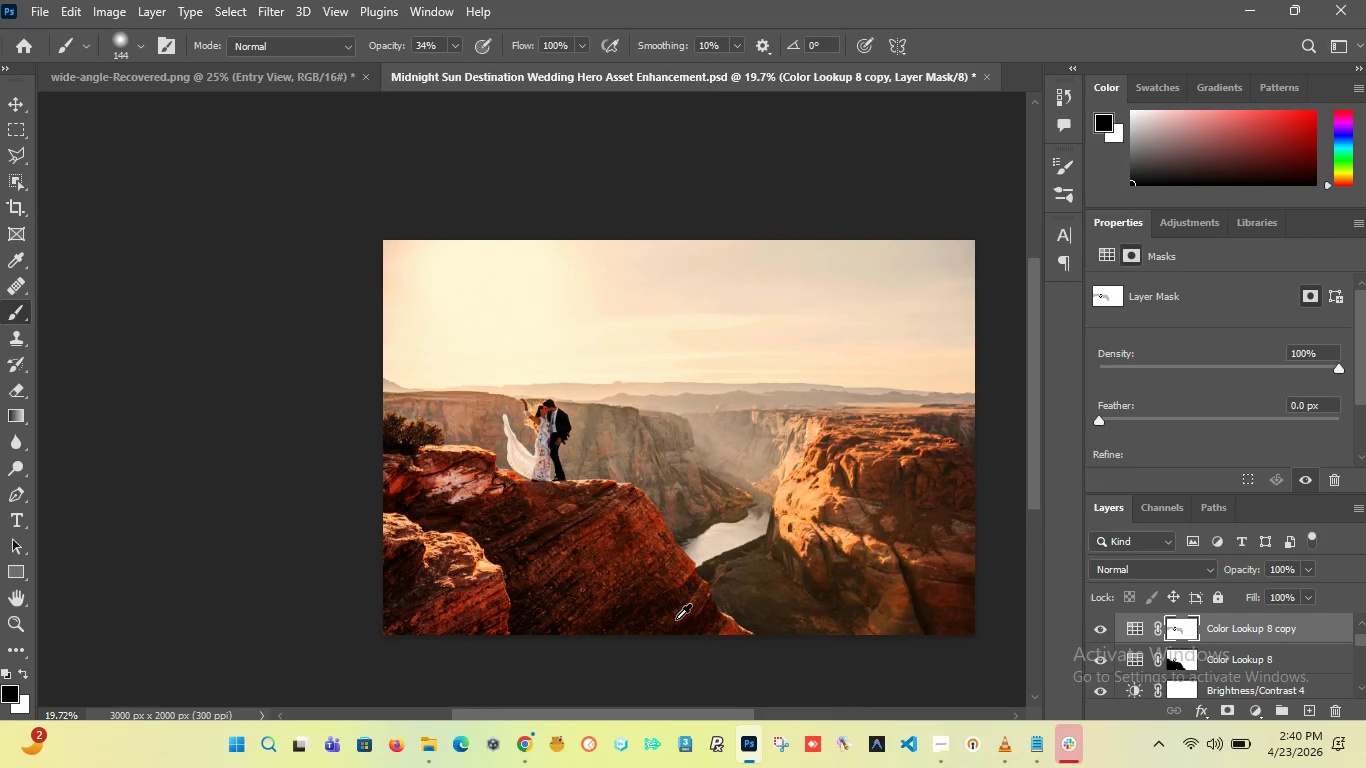 
scroll: coordinate [667, 608], scroll_direction: up, amount: 47.0
 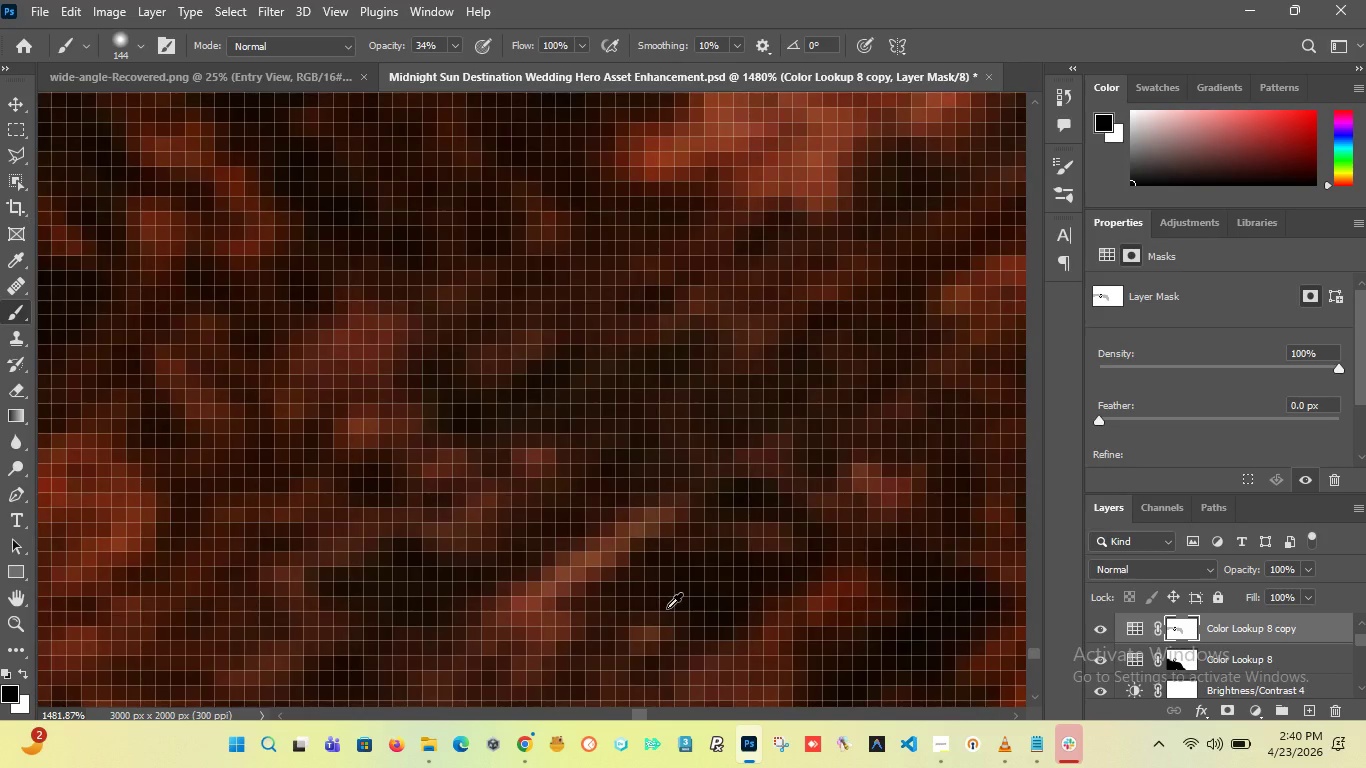 
scroll: coordinate [603, 461], scroll_direction: down, amount: 50.0
 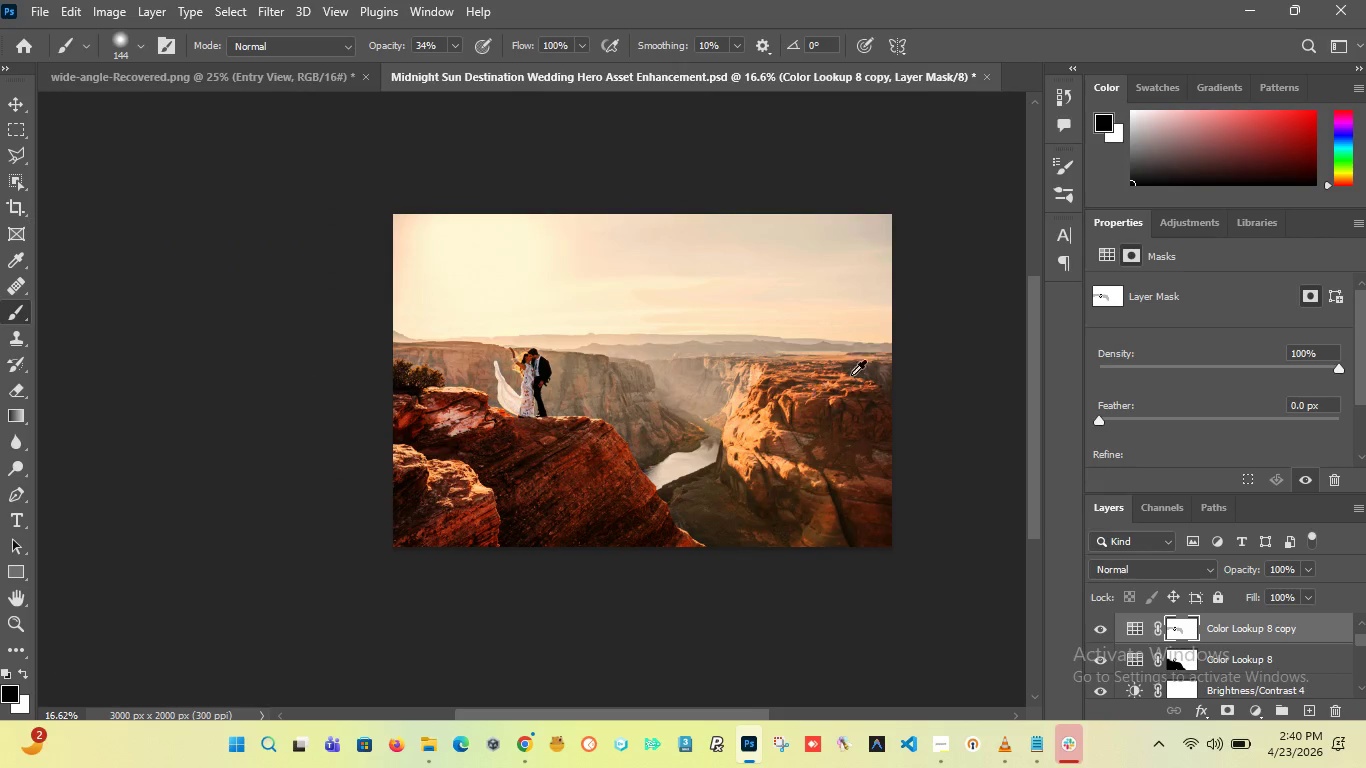 
scroll: coordinate [829, 284], scroll_direction: up, amount: 4.0
 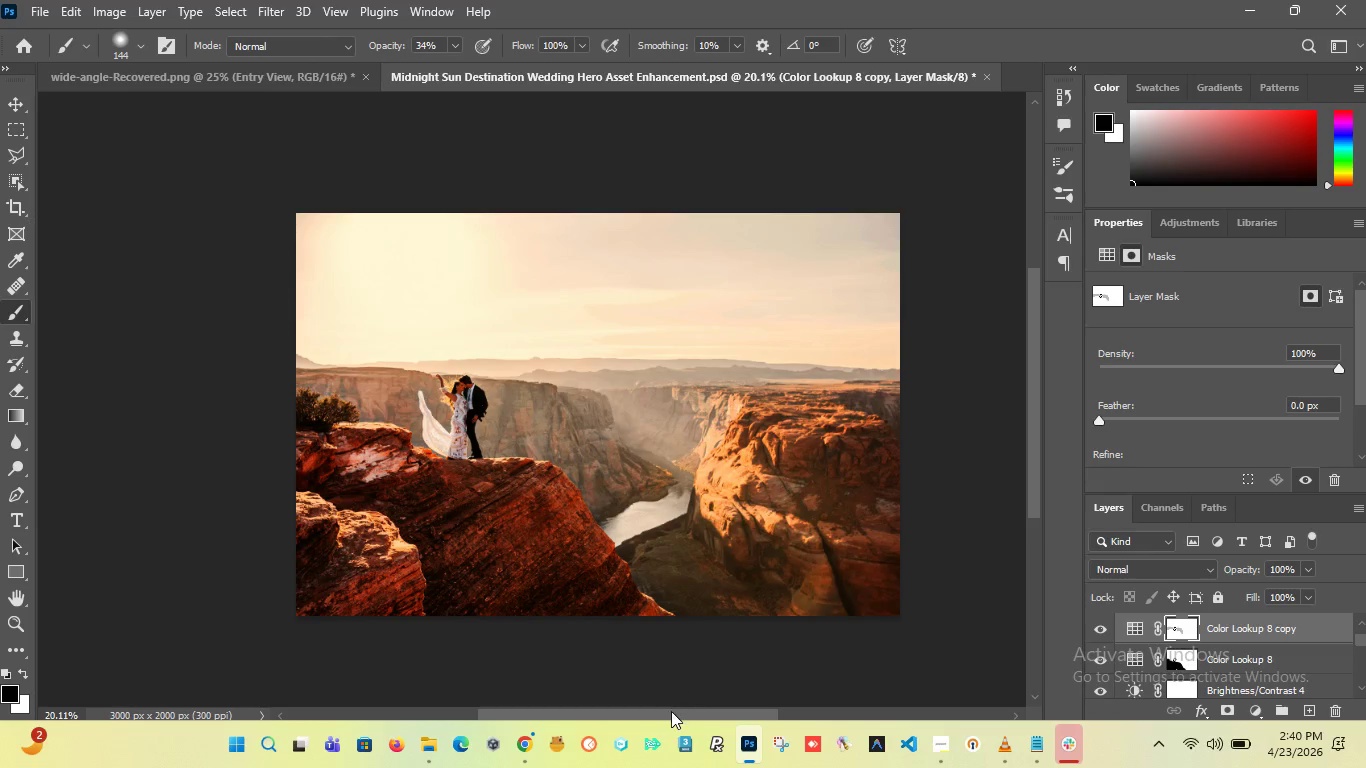 
left_click_drag(start_coordinate=[670, 712], to_coordinate=[687, 716])
 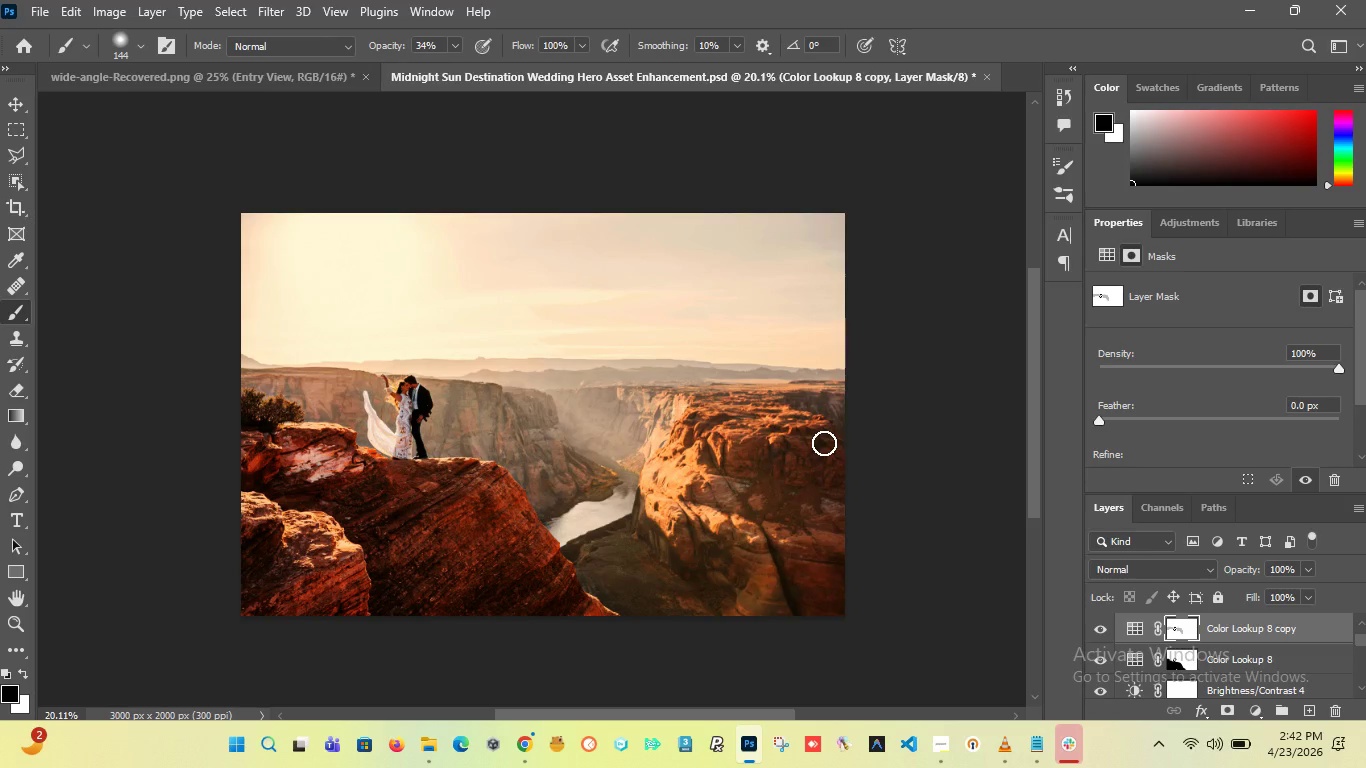 
wait(71.58)
 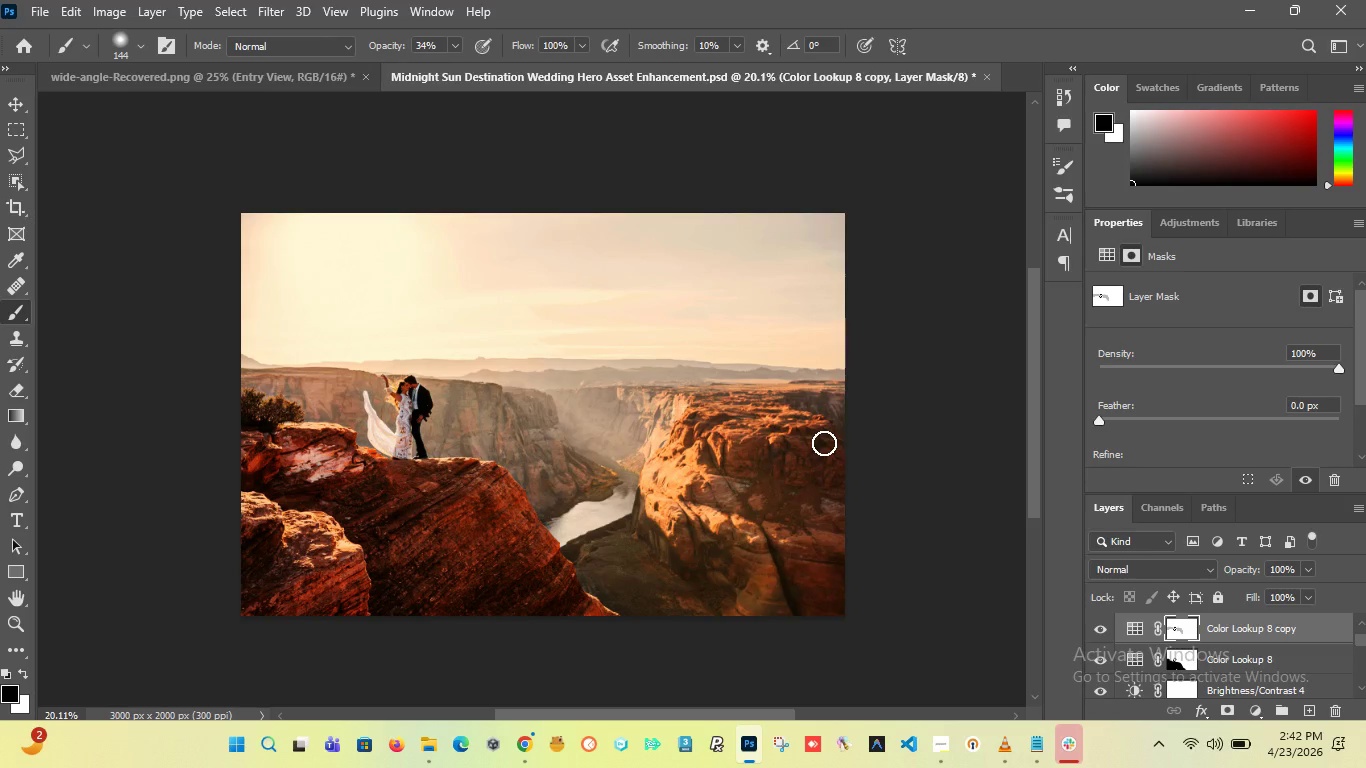 
hold_key(key=AltLeft, duration=6.02)
scroll: coordinate [465, 419], scroll_direction: up, amount: 7.0
 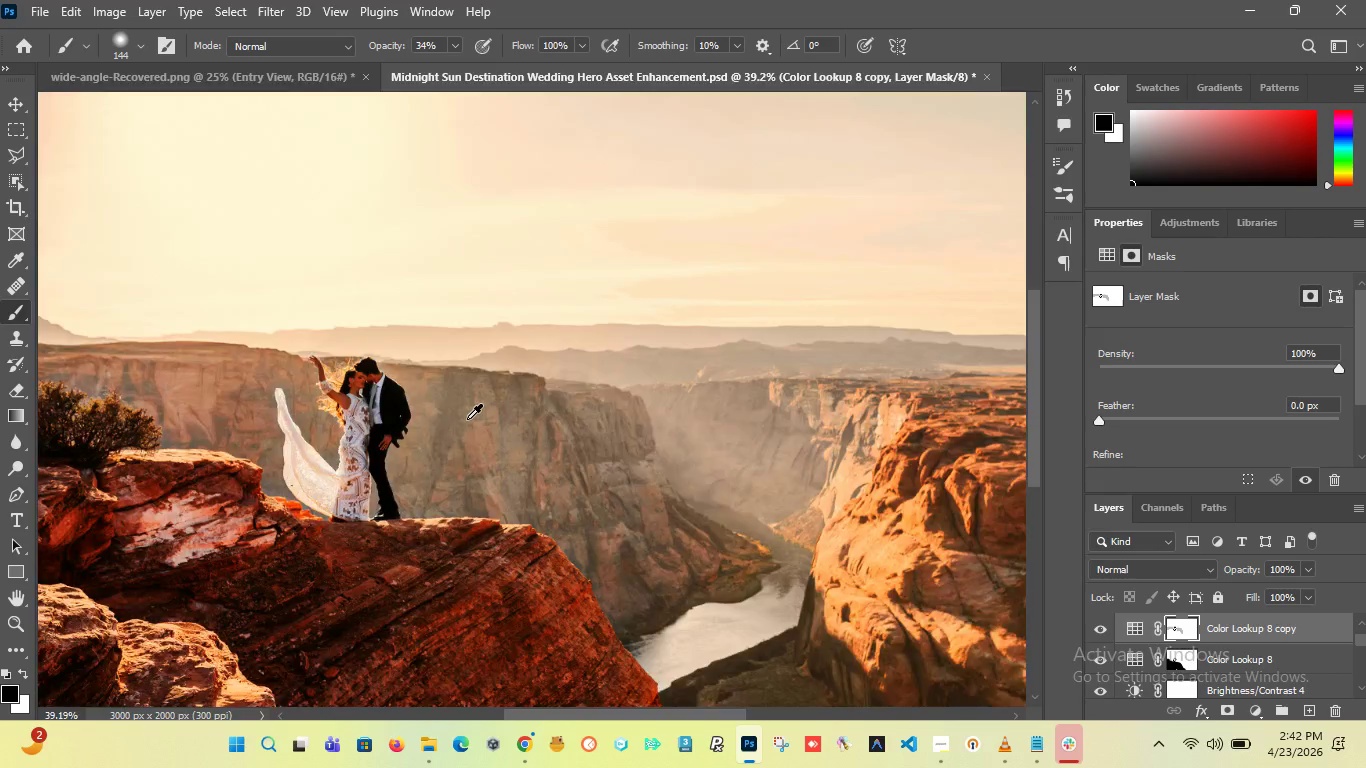 
scroll: coordinate [478, 415], scroll_direction: down, amount: 8.0
 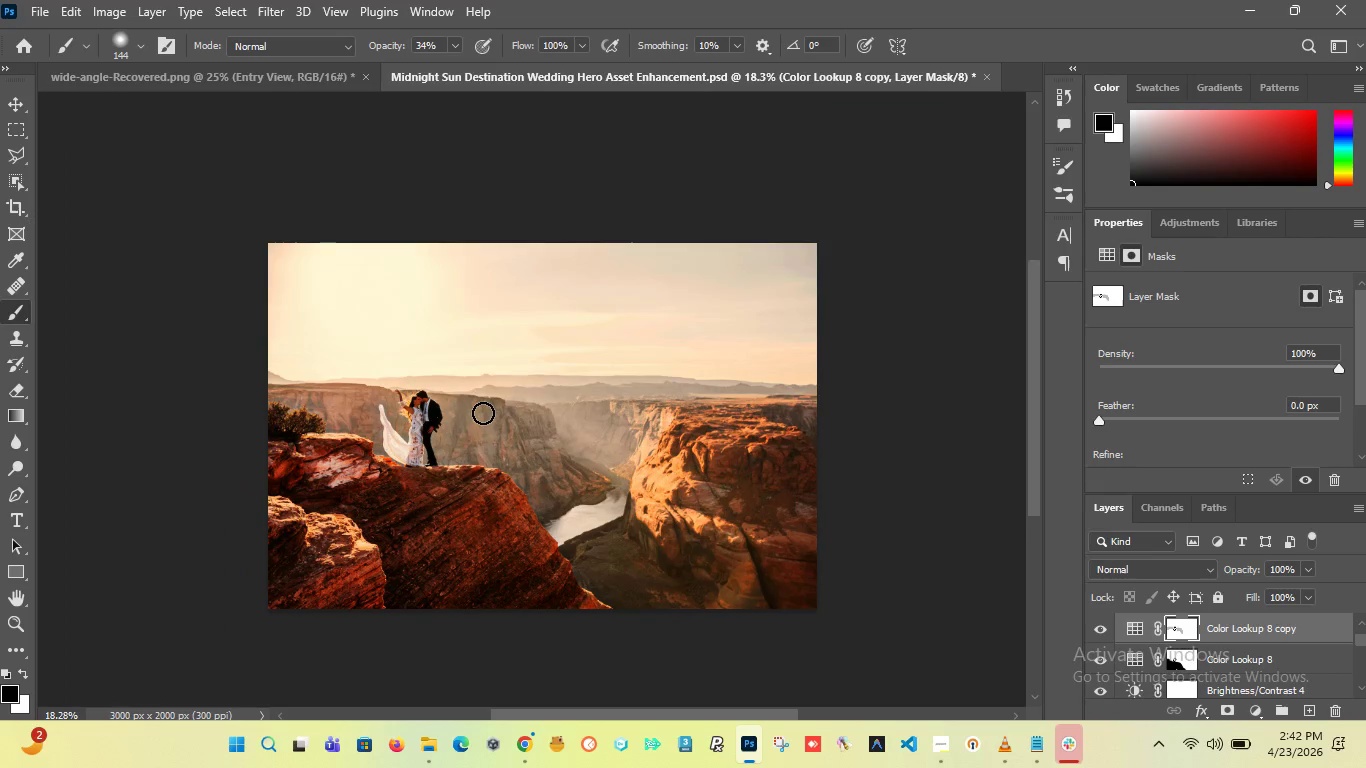 
hold_key(key=AltLeft, duration=1.73)
scroll: coordinate [465, 408], scroll_direction: up, amount: 3.0
 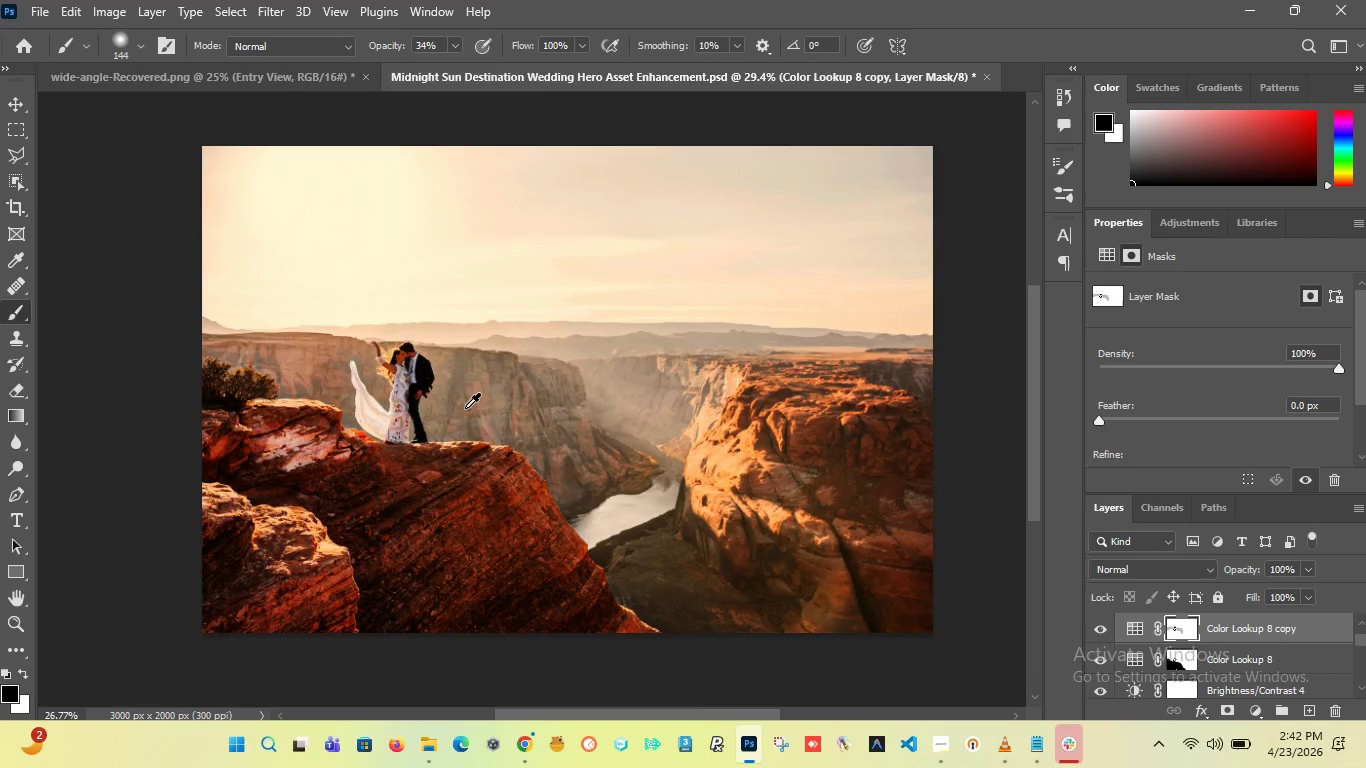 
scroll: coordinate [465, 408], scroll_direction: down, amount: 3.0
 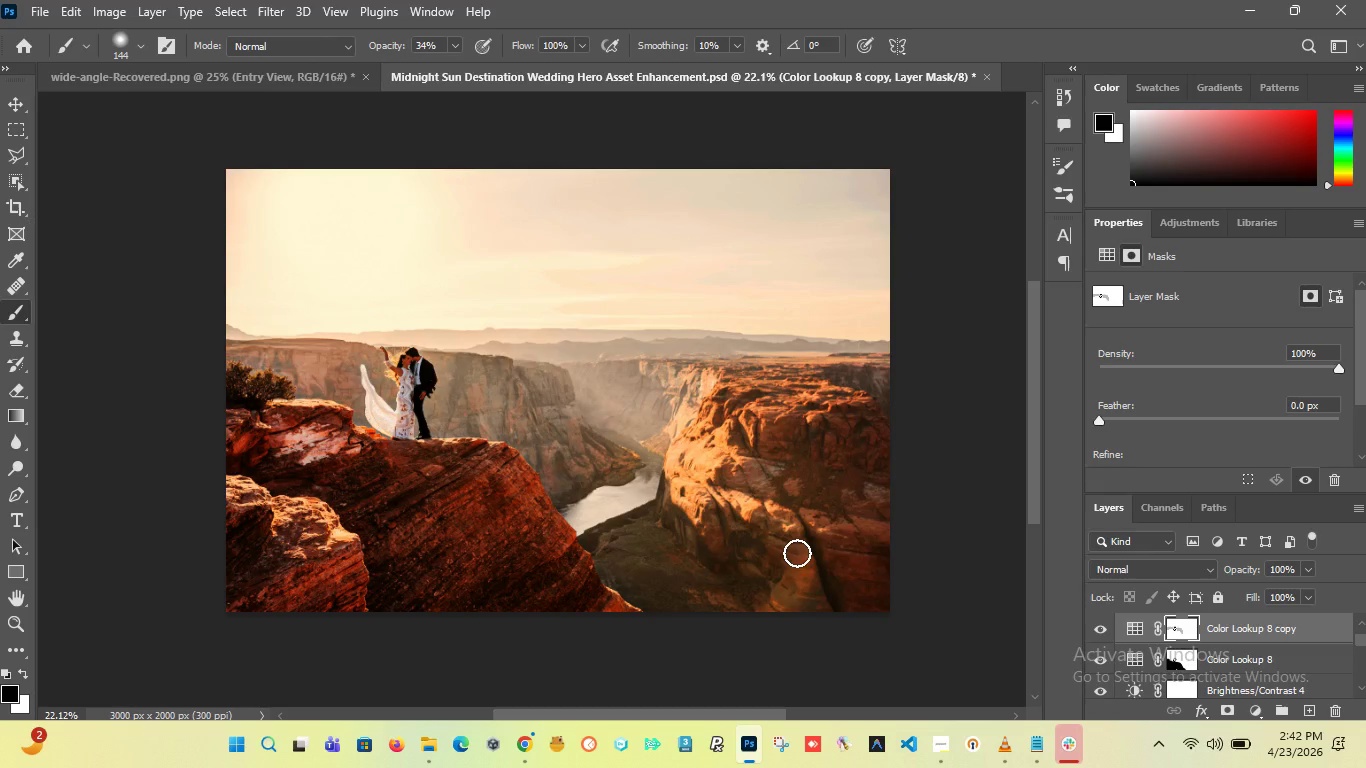 
wait(5.72)
 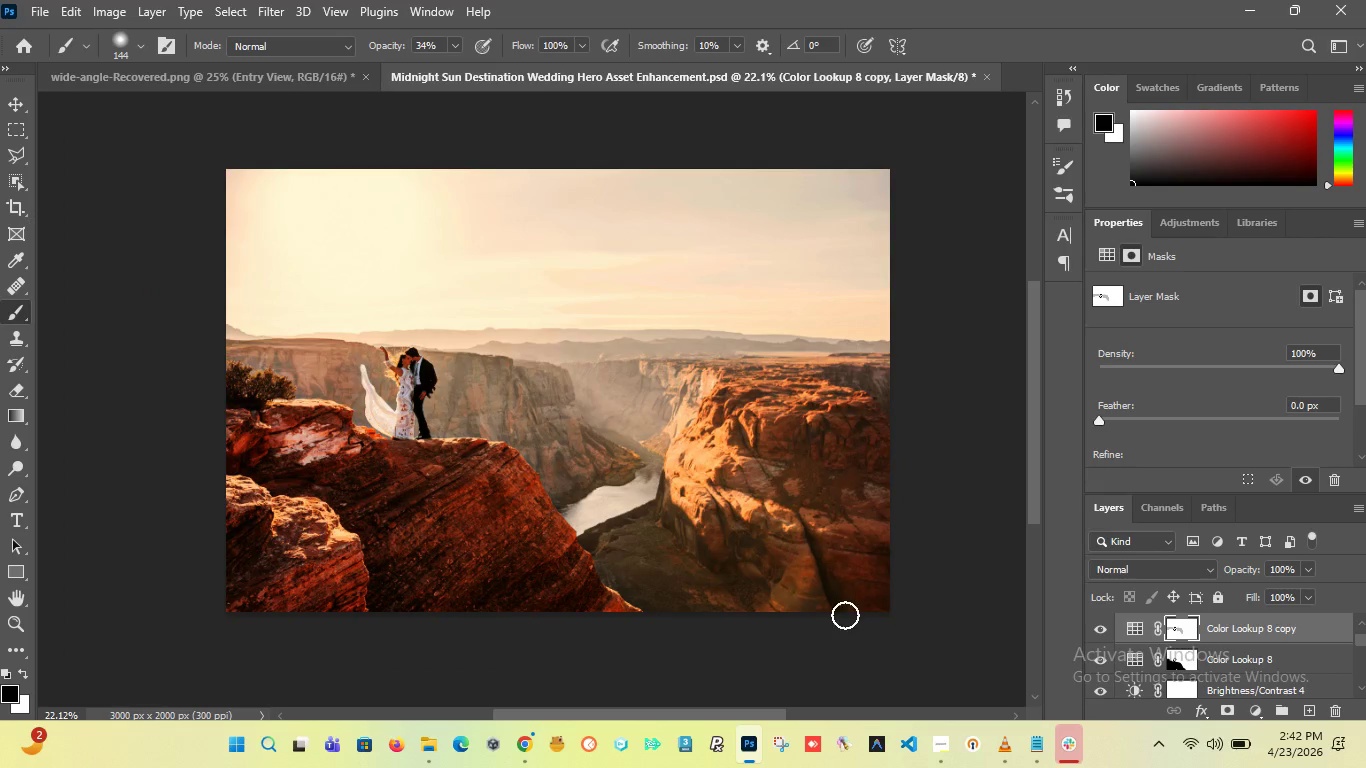 
hold_key(key=AltLeft, duration=2.28)
scroll: coordinate [566, 488], scroll_direction: up, amount: 1.0
 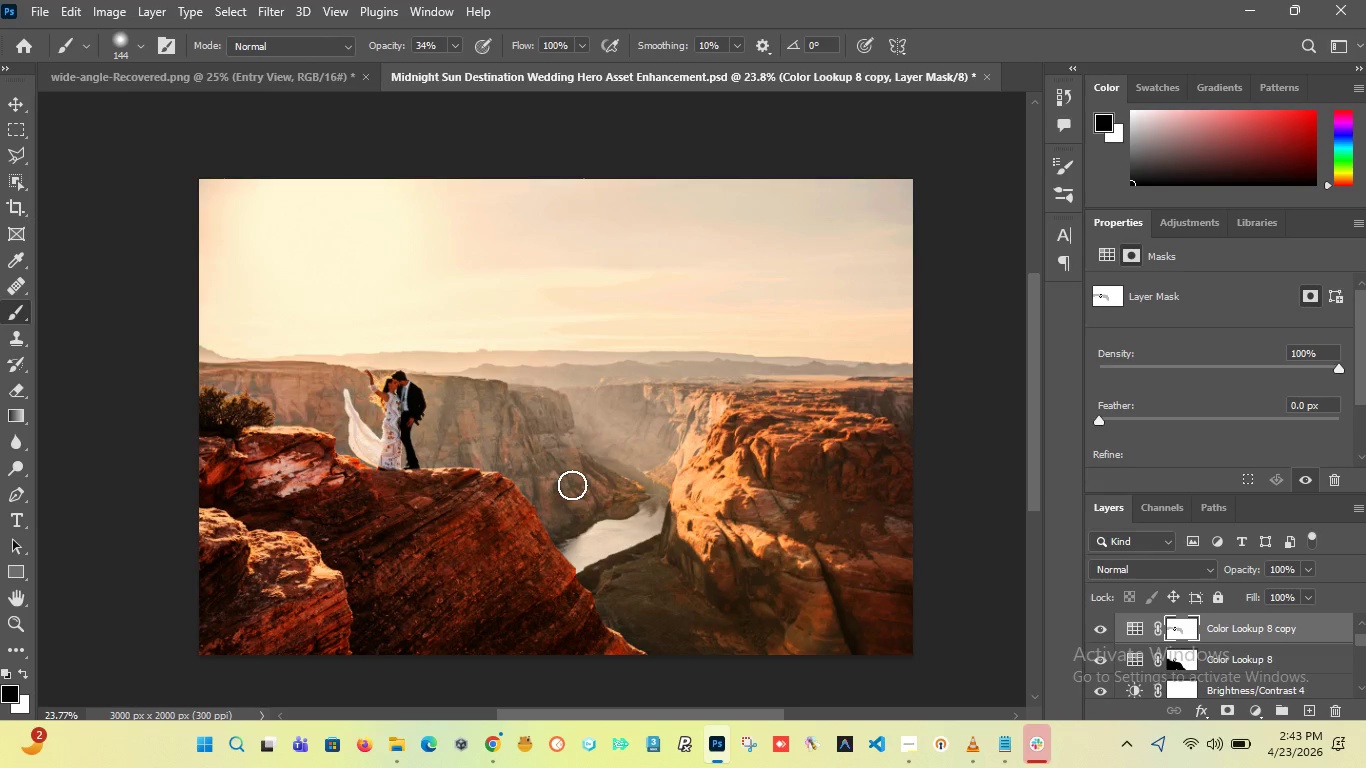 
wait(52.17)
 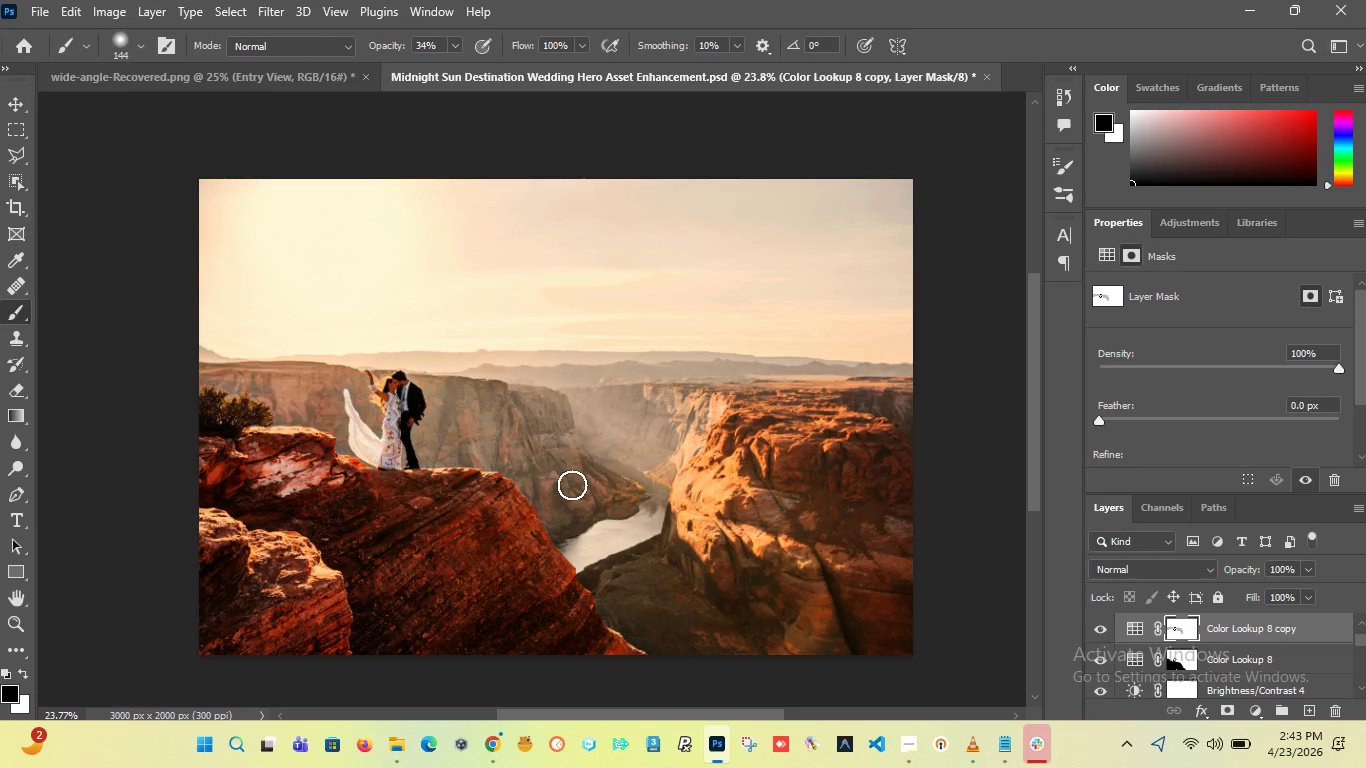 
left_click([1122, 593])
 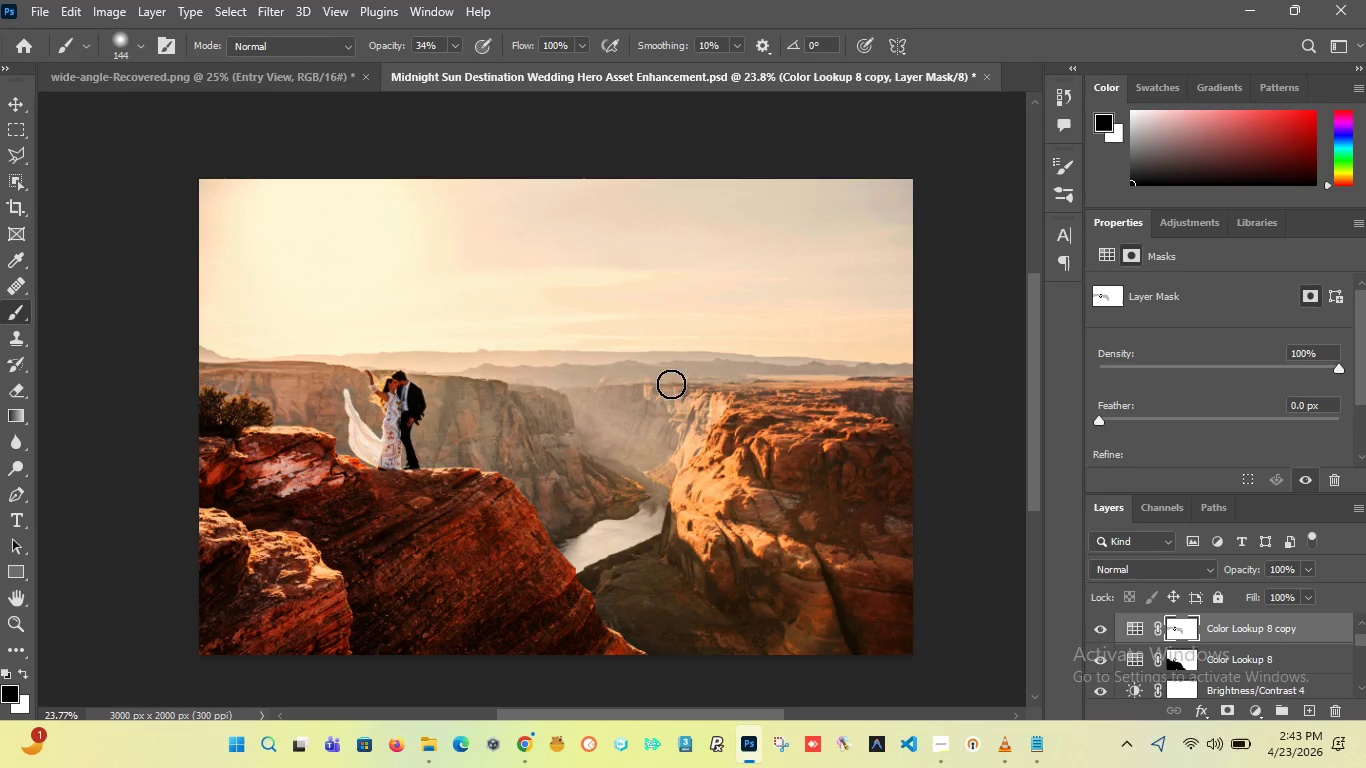 
hold_key(key=AltLeft, duration=2.8)
scroll: coordinate [564, 389], scroll_direction: down, amount: 1.0
 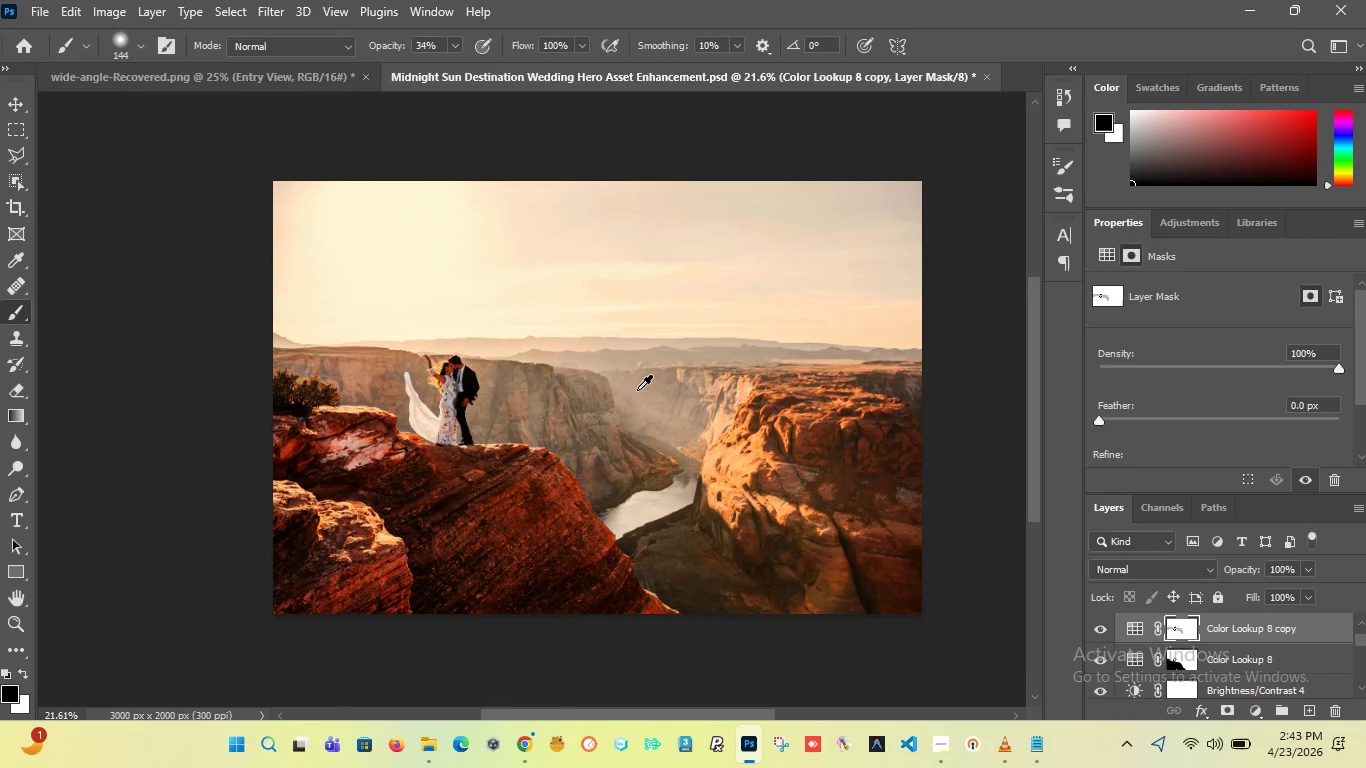 
scroll: coordinate [651, 384], scroll_direction: up, amount: 2.0
 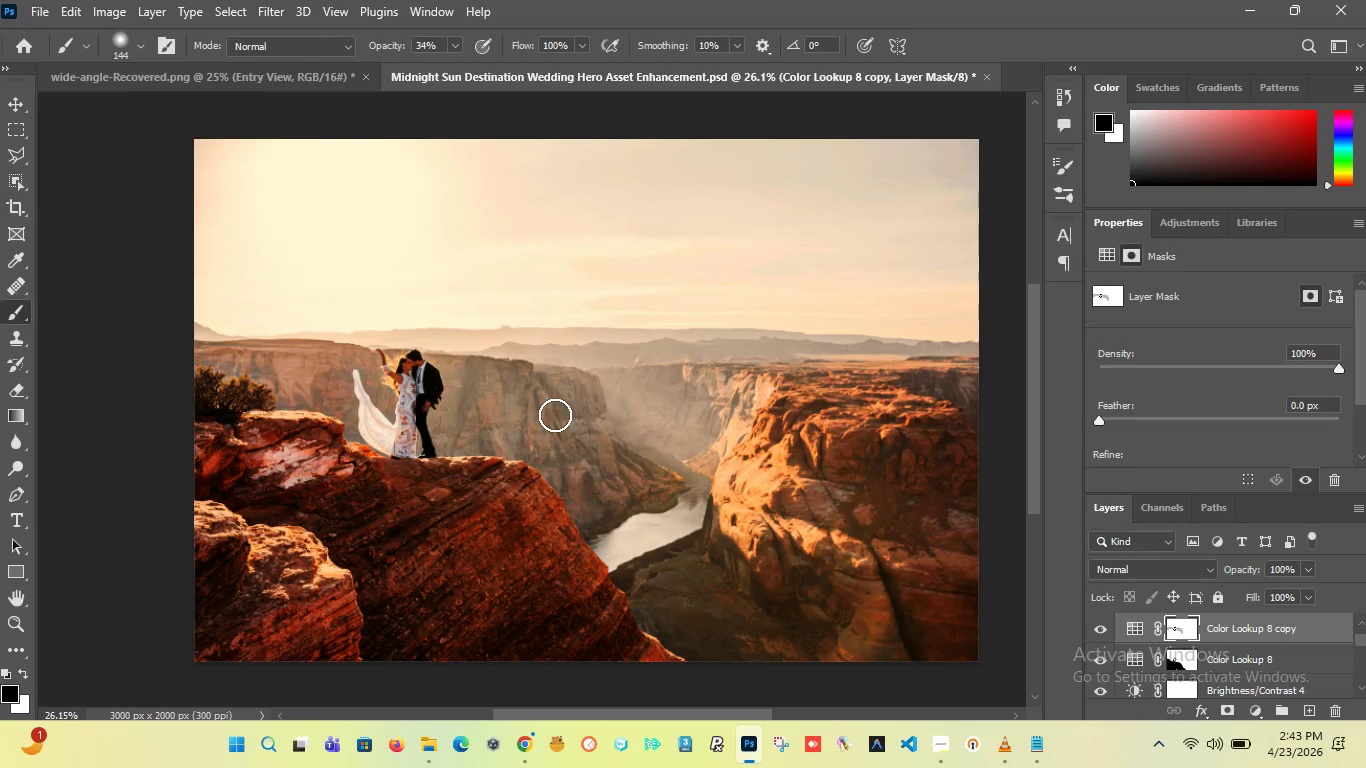 
wait(7.74)
 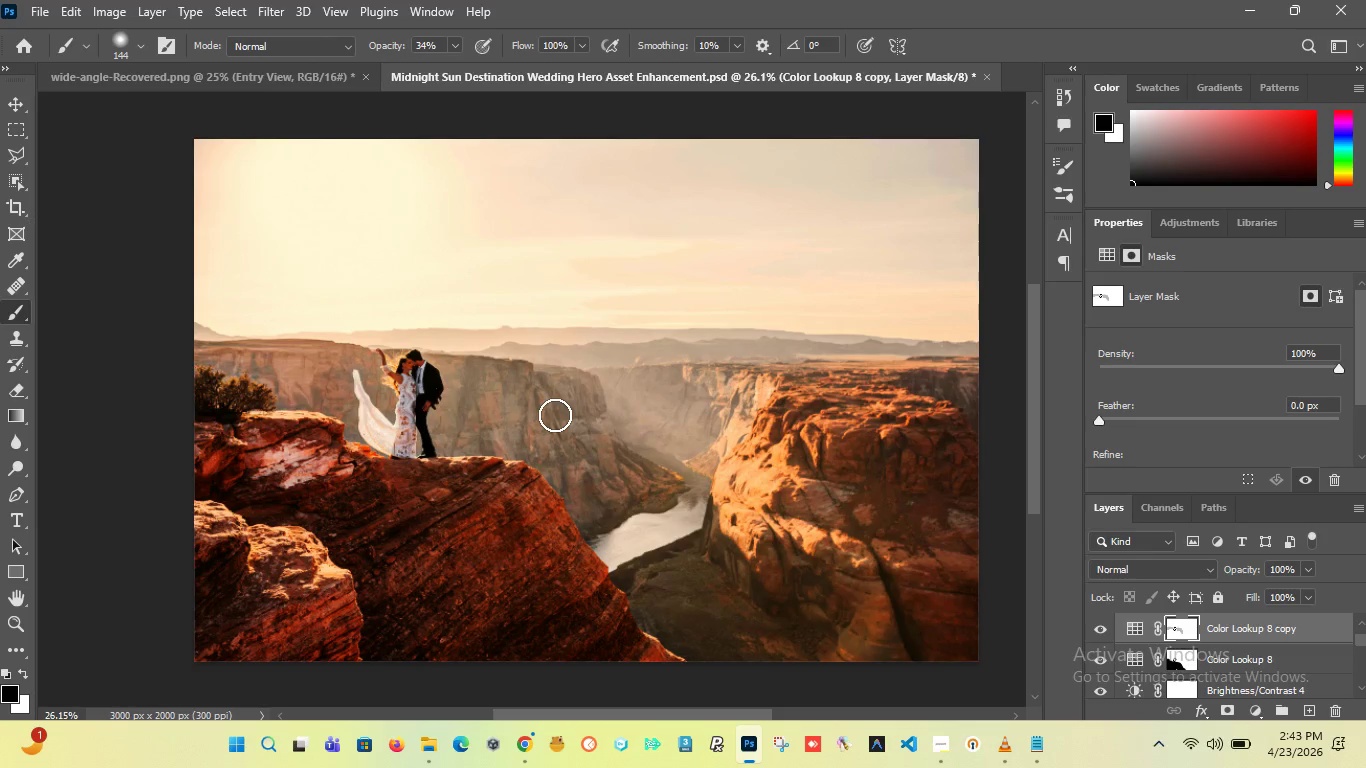 
left_click([971, 751])